 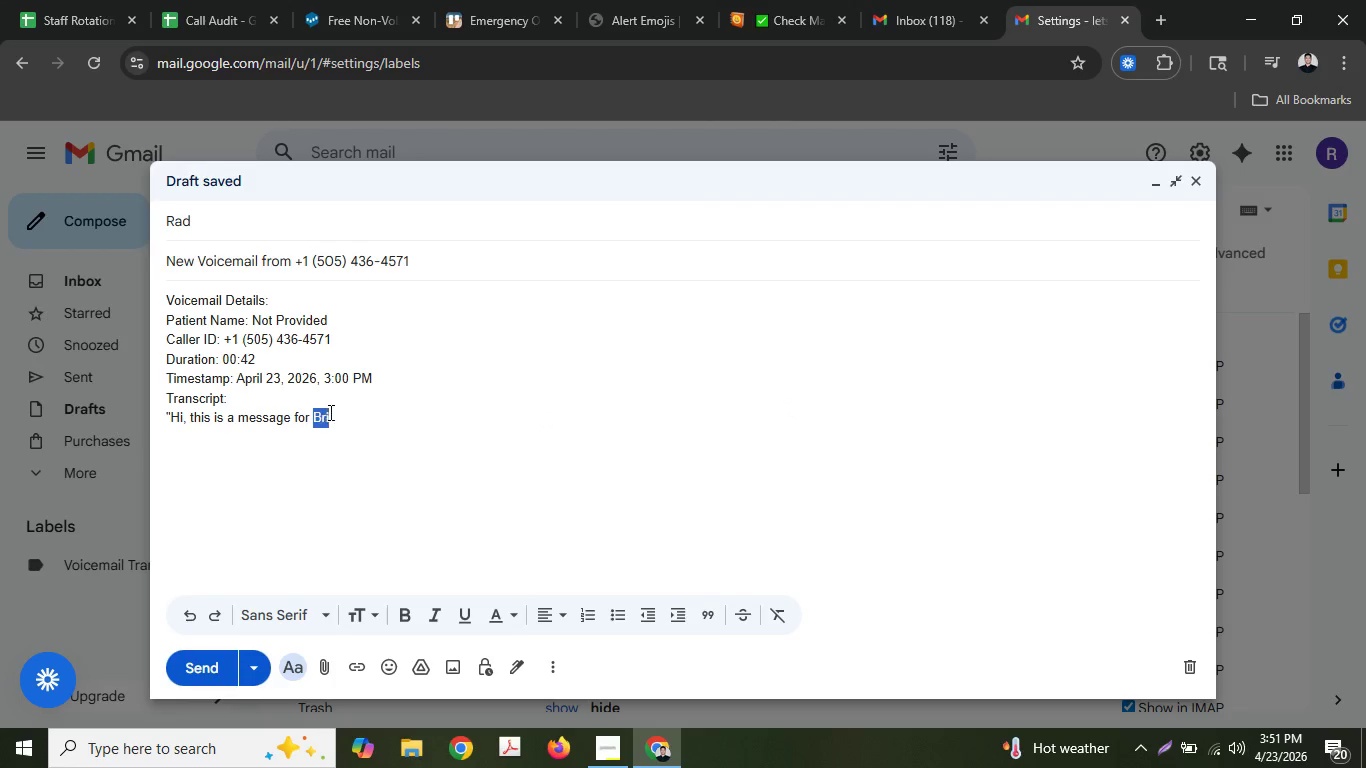 
key(Control+ControlLeft)
 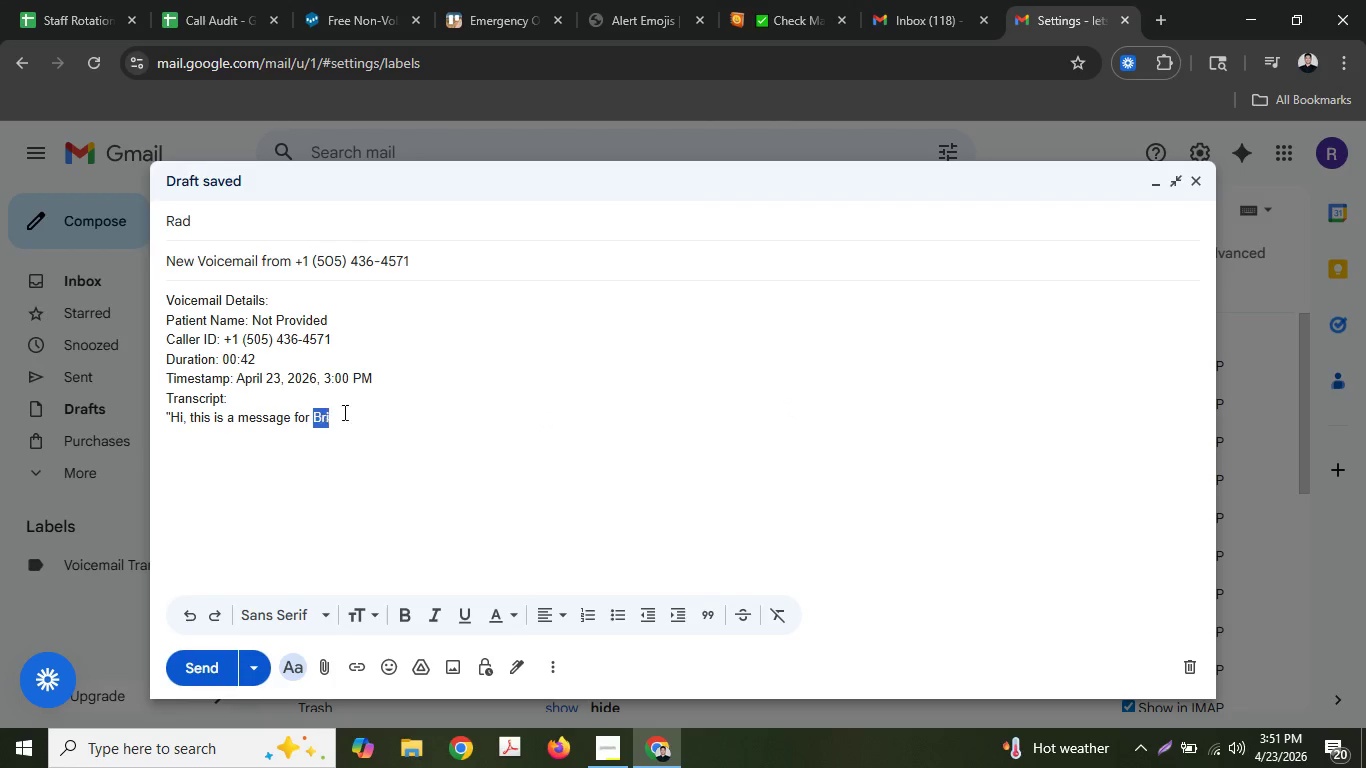 
key(Control+V)
 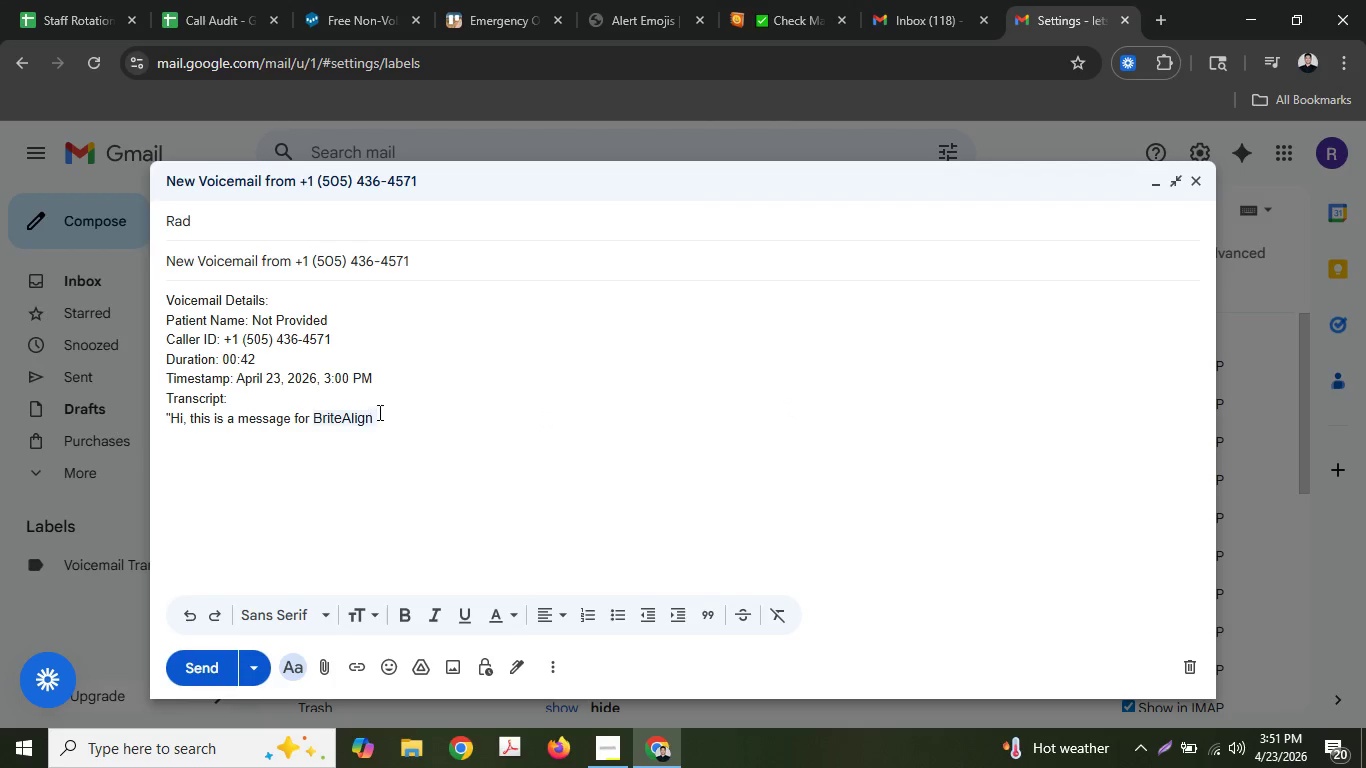 
key(Control+ControlLeft)
 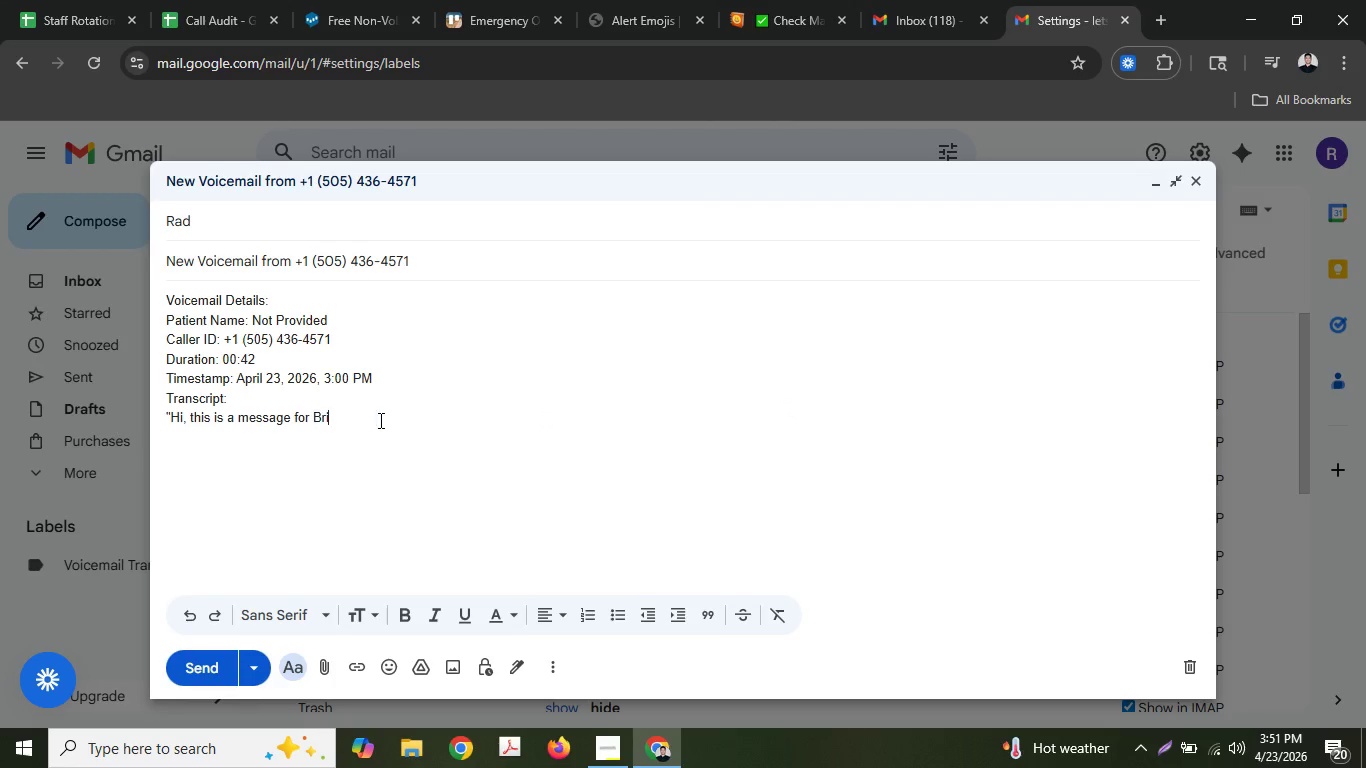 
key(Control+Z)
 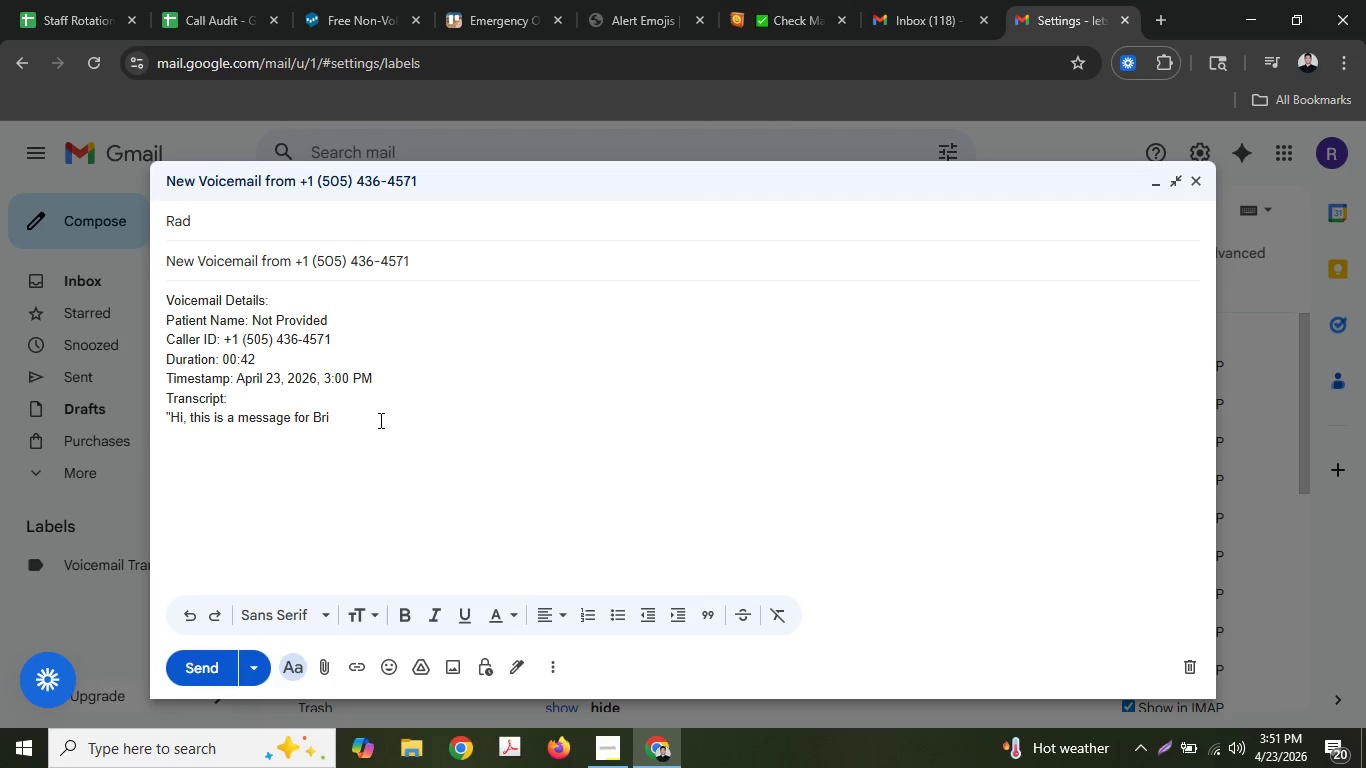 
key(Control+ControlLeft)
 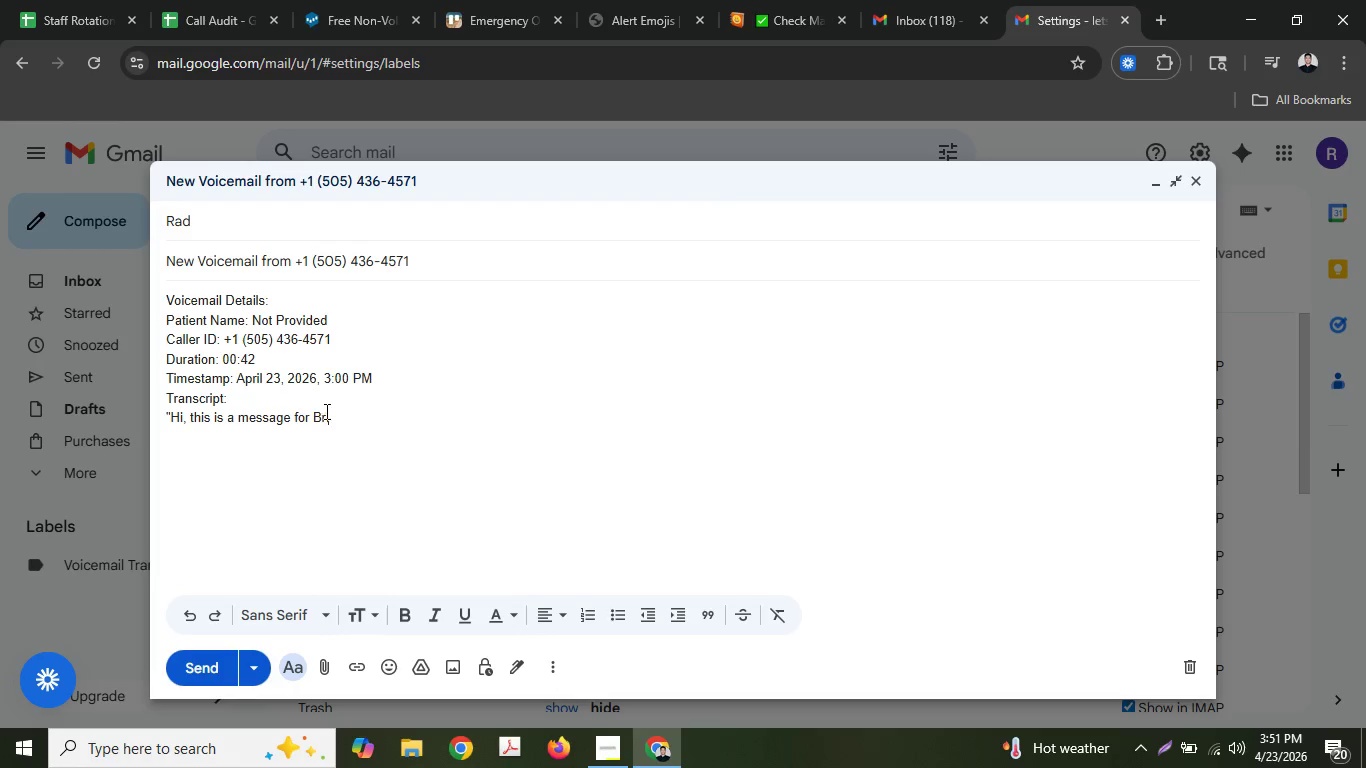 
double_click([325, 411])
 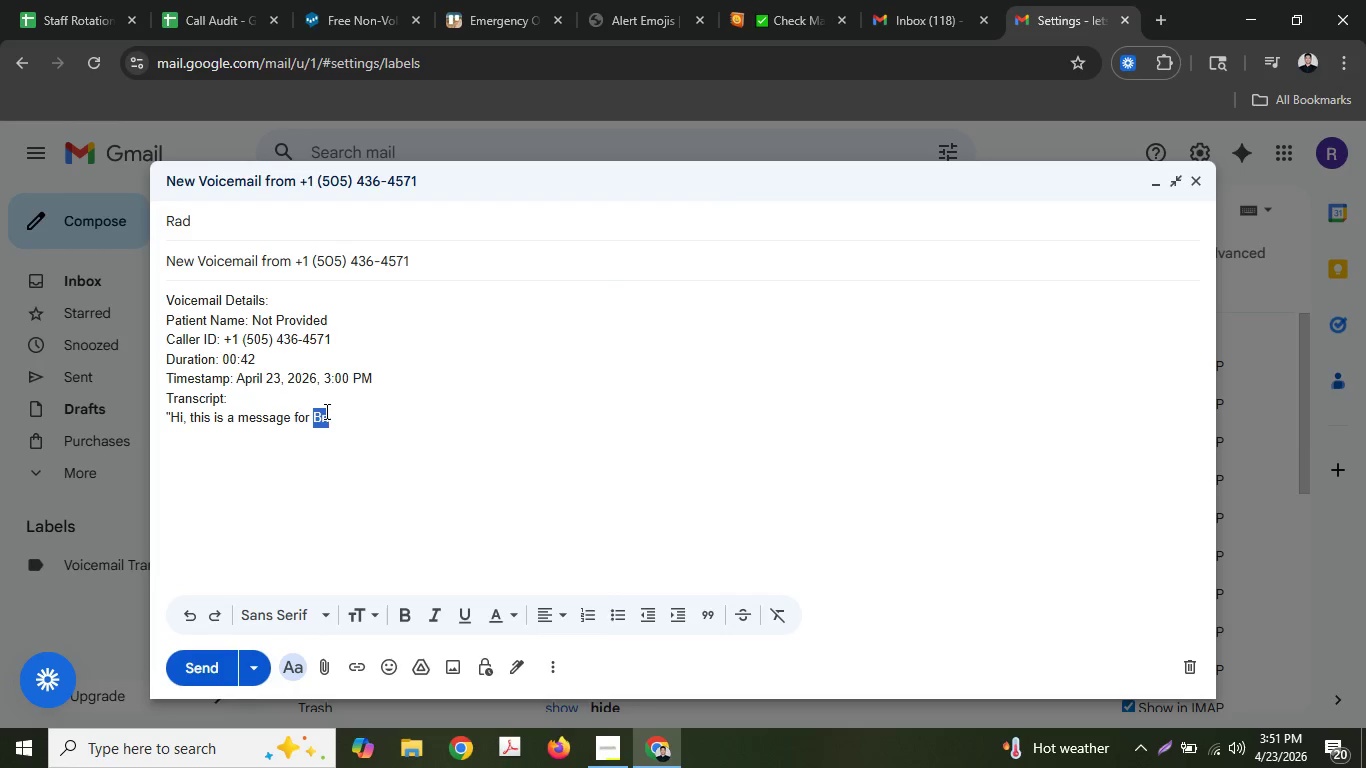 
right_click([325, 411])
 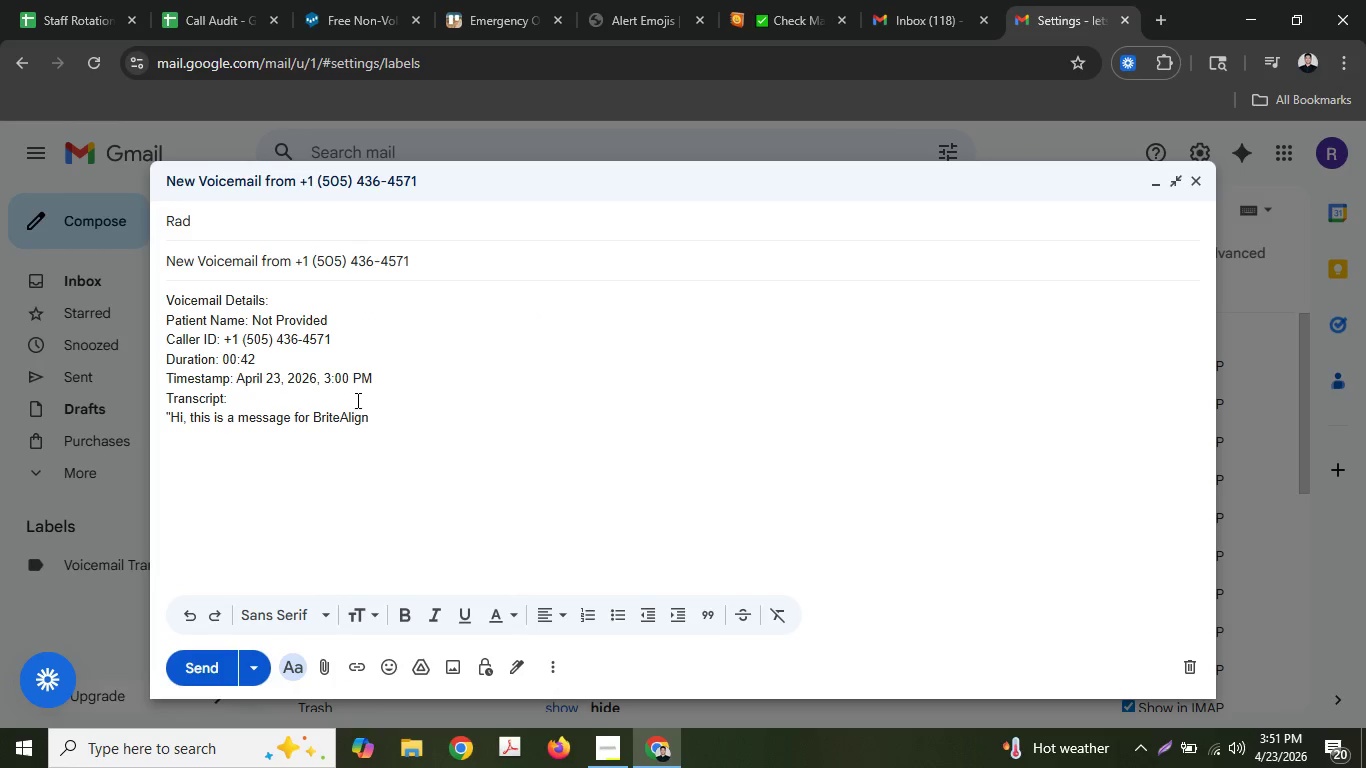 
type(. My daugth)
key(Backspace)
key(Backspace)
type(hter )
 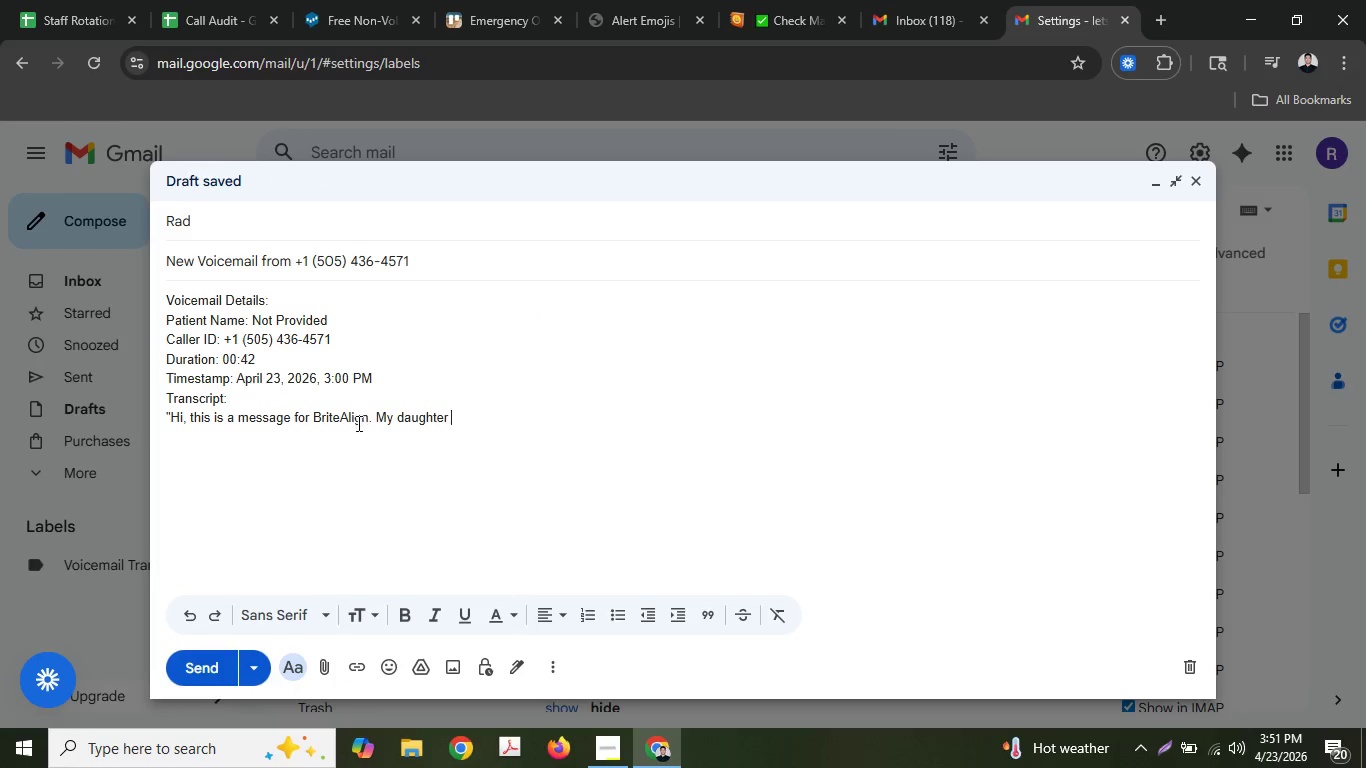 
type(Sarah)
 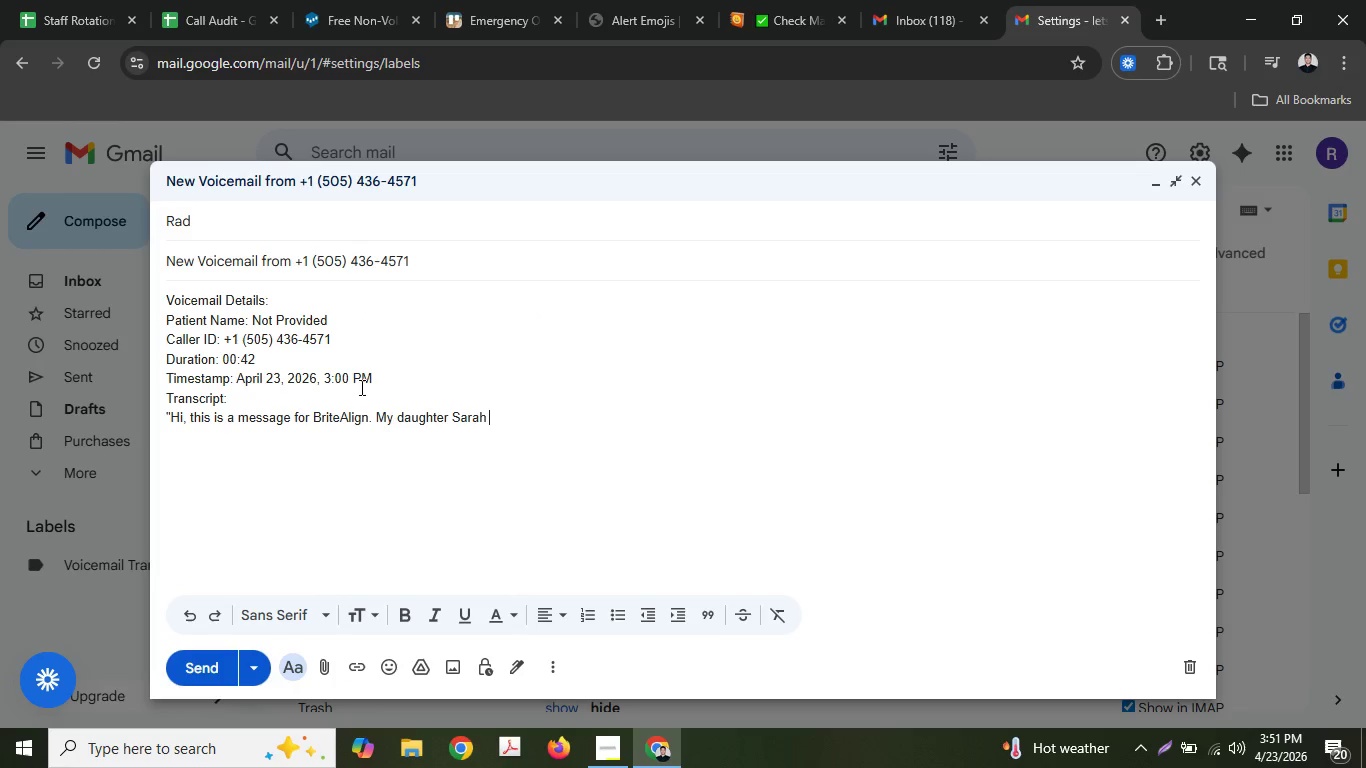 
type( jsut)
key(Backspace)
key(Backspace)
key(Backspace)
type(ust)
 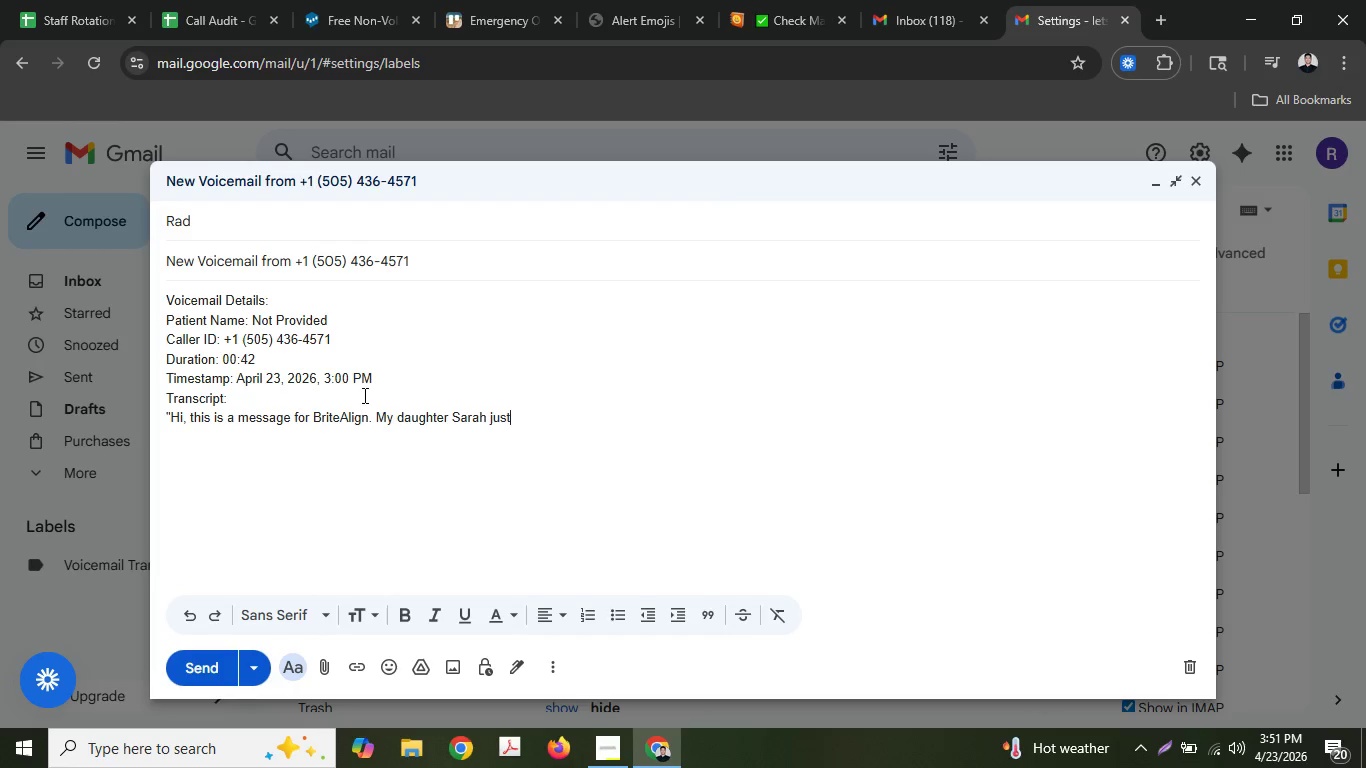 
key(Space)
 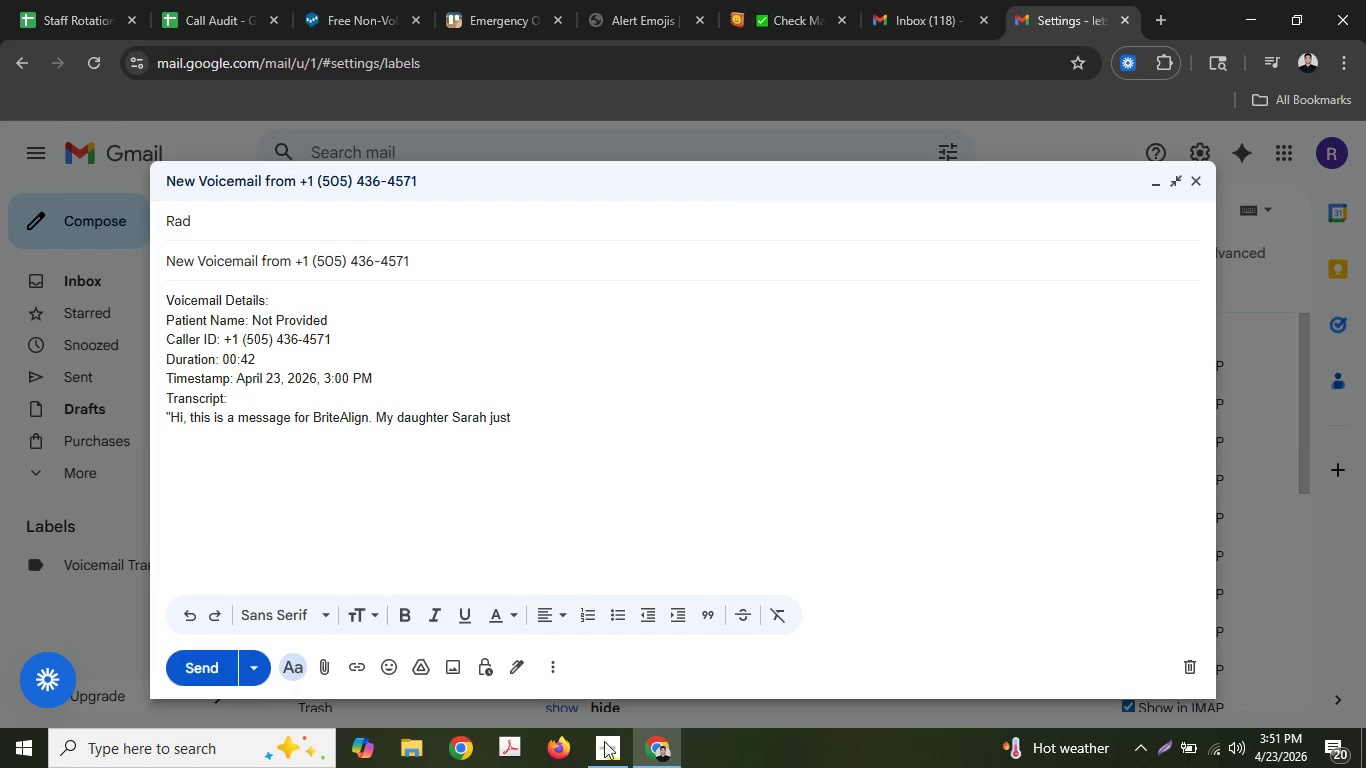 
left_click([612, 767])